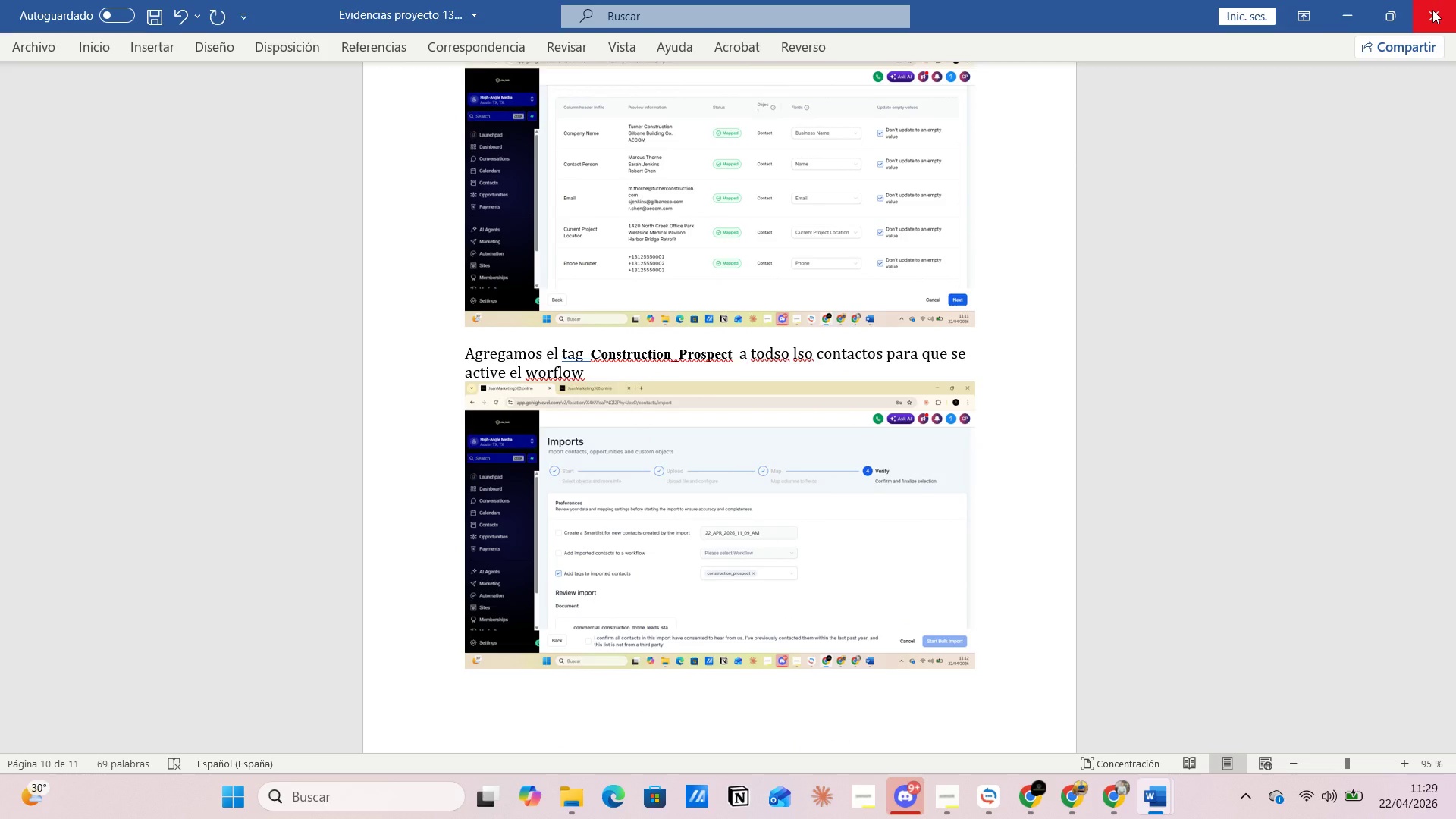 
left_click([1432, 10])
 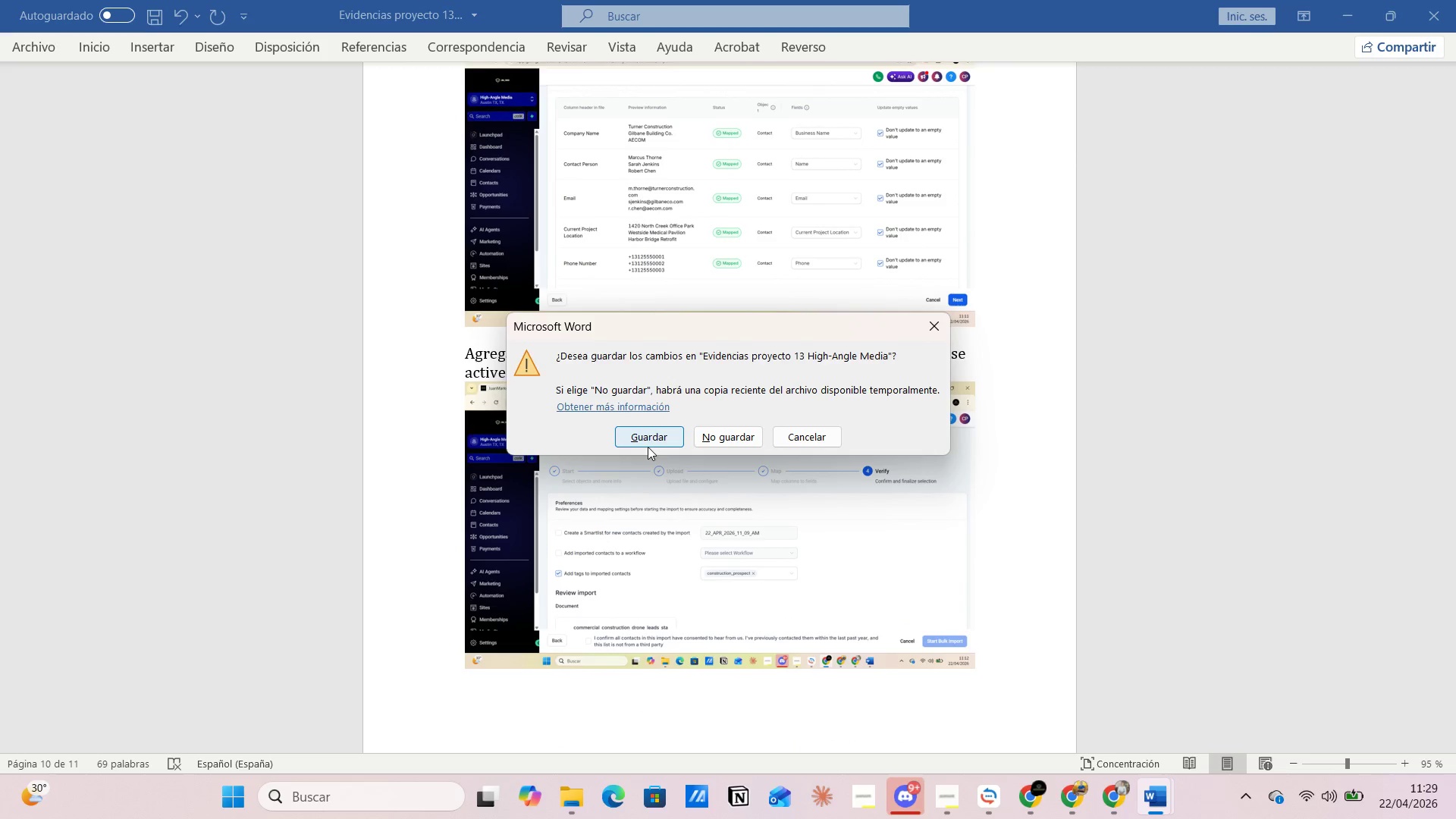 
left_click([645, 436])
 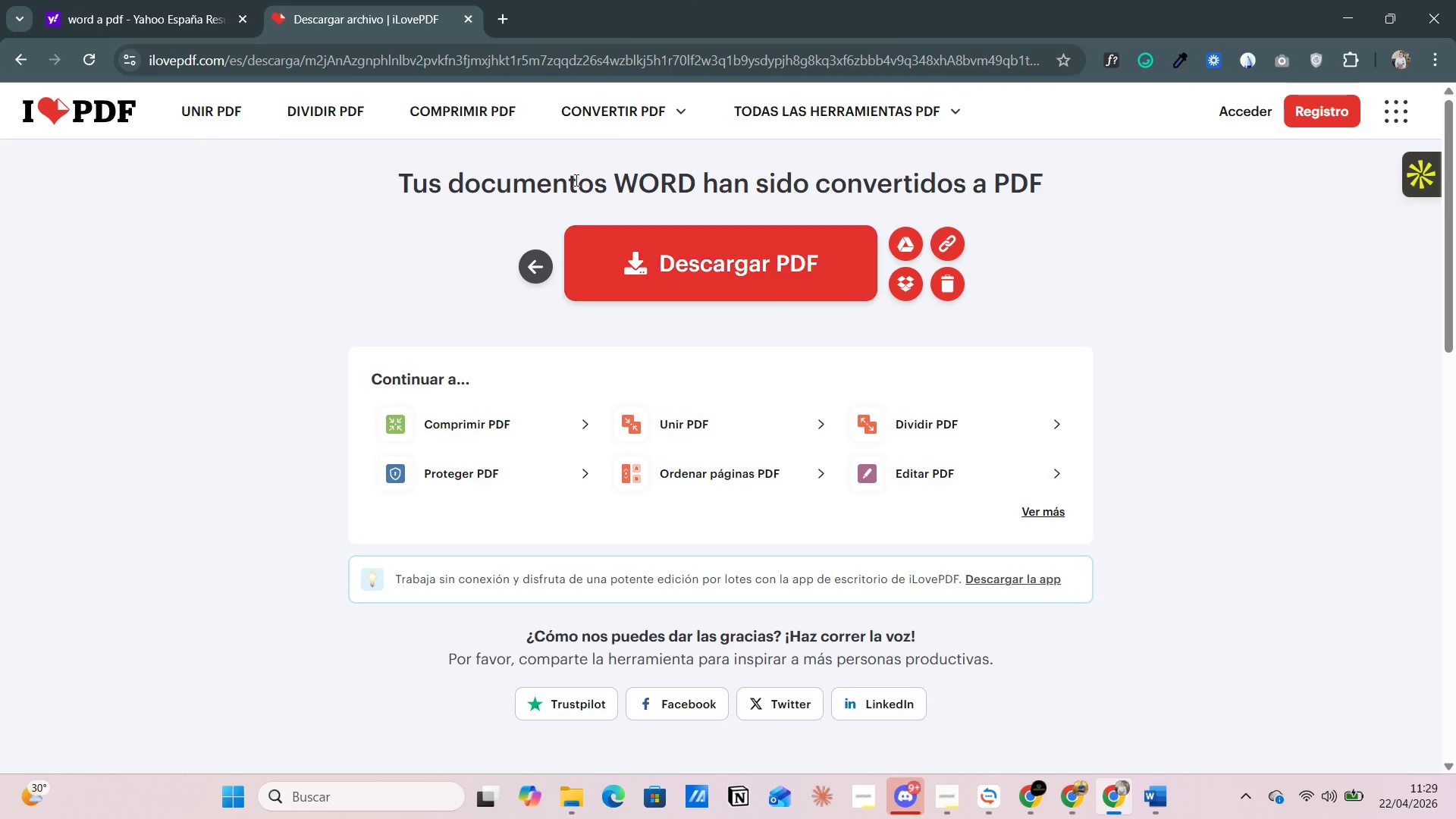 
wait(6.17)
 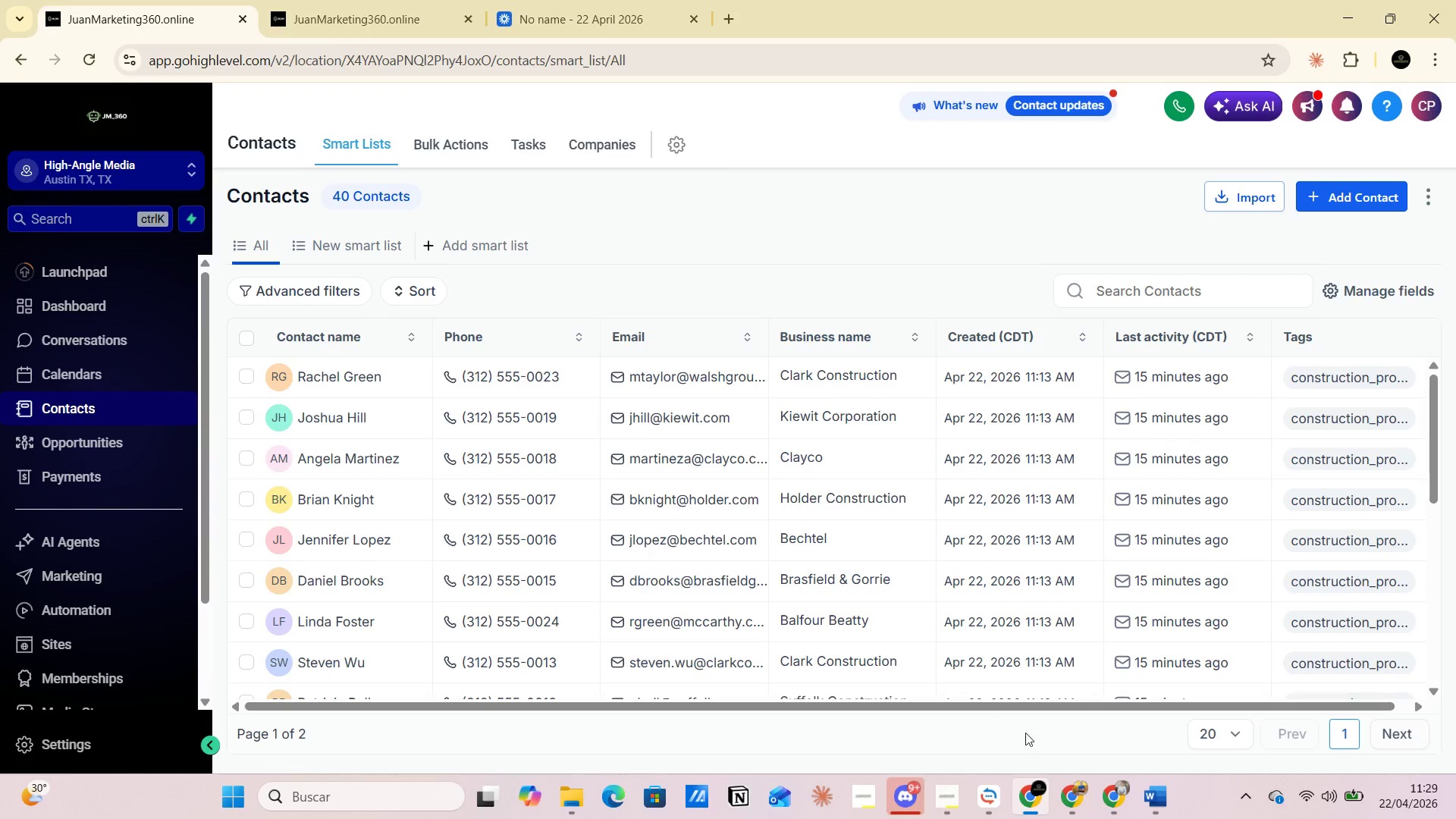 
left_click([472, 263])
 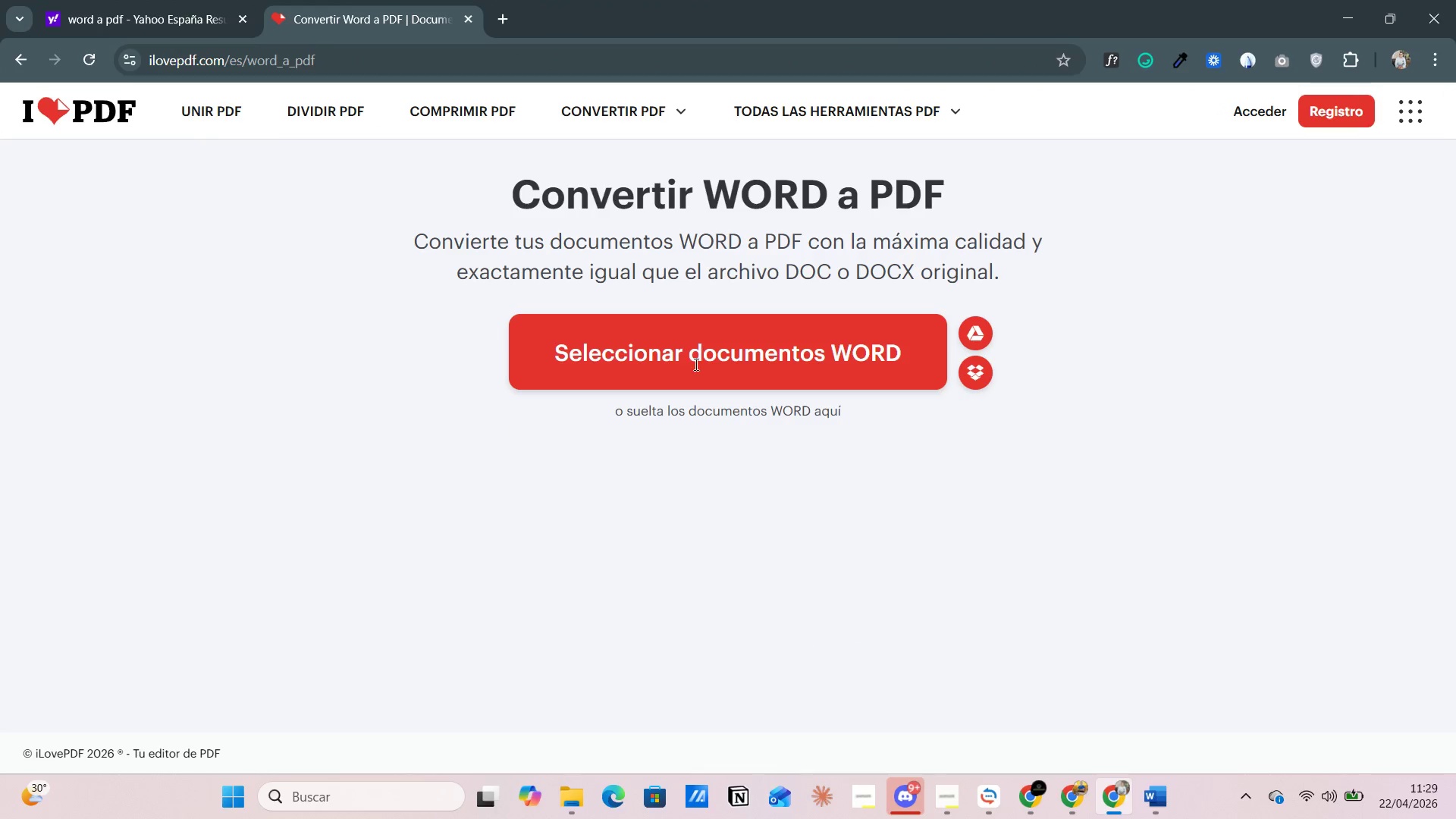 
left_click([704, 353])
 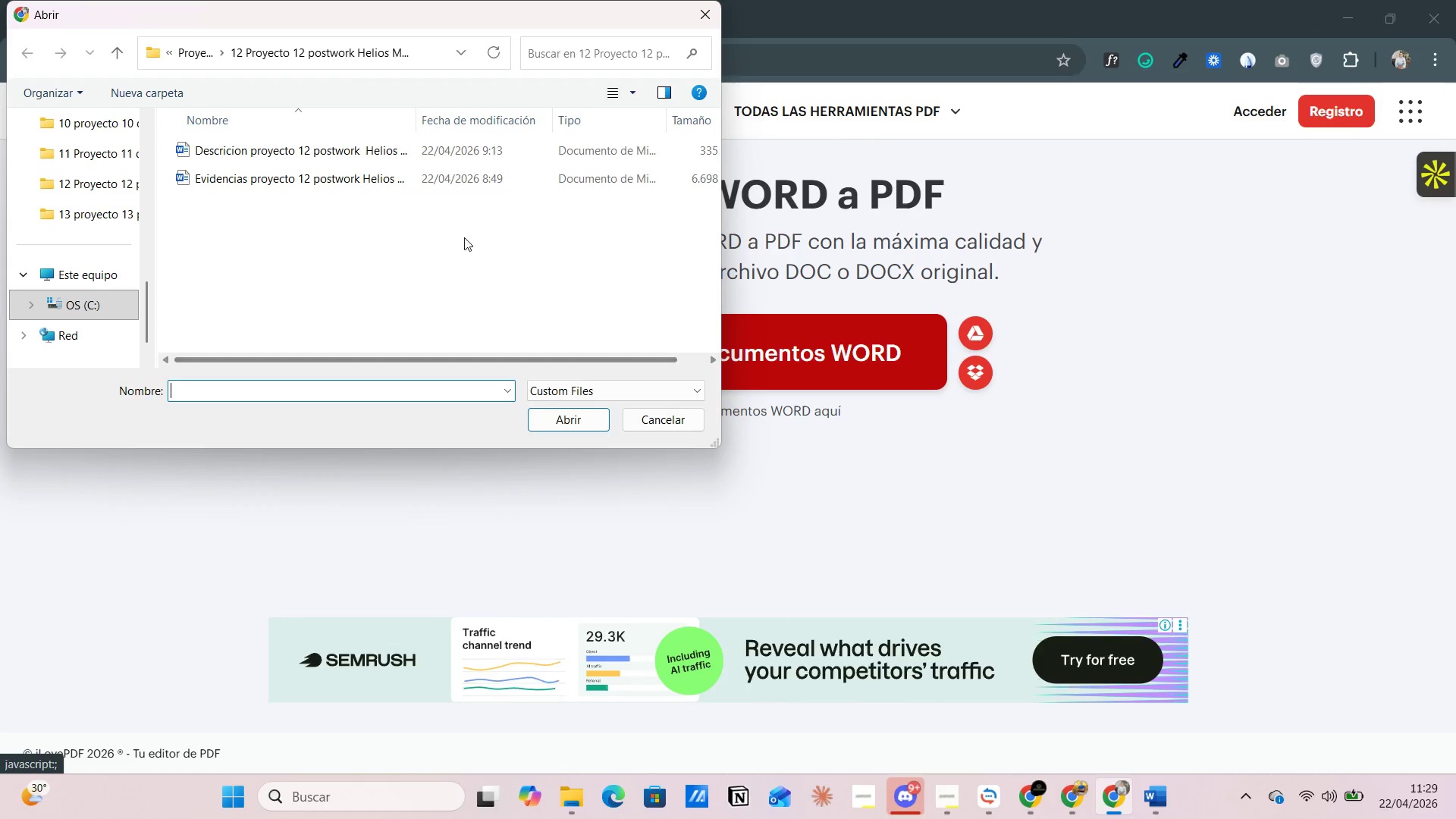 
left_click([178, 46])
 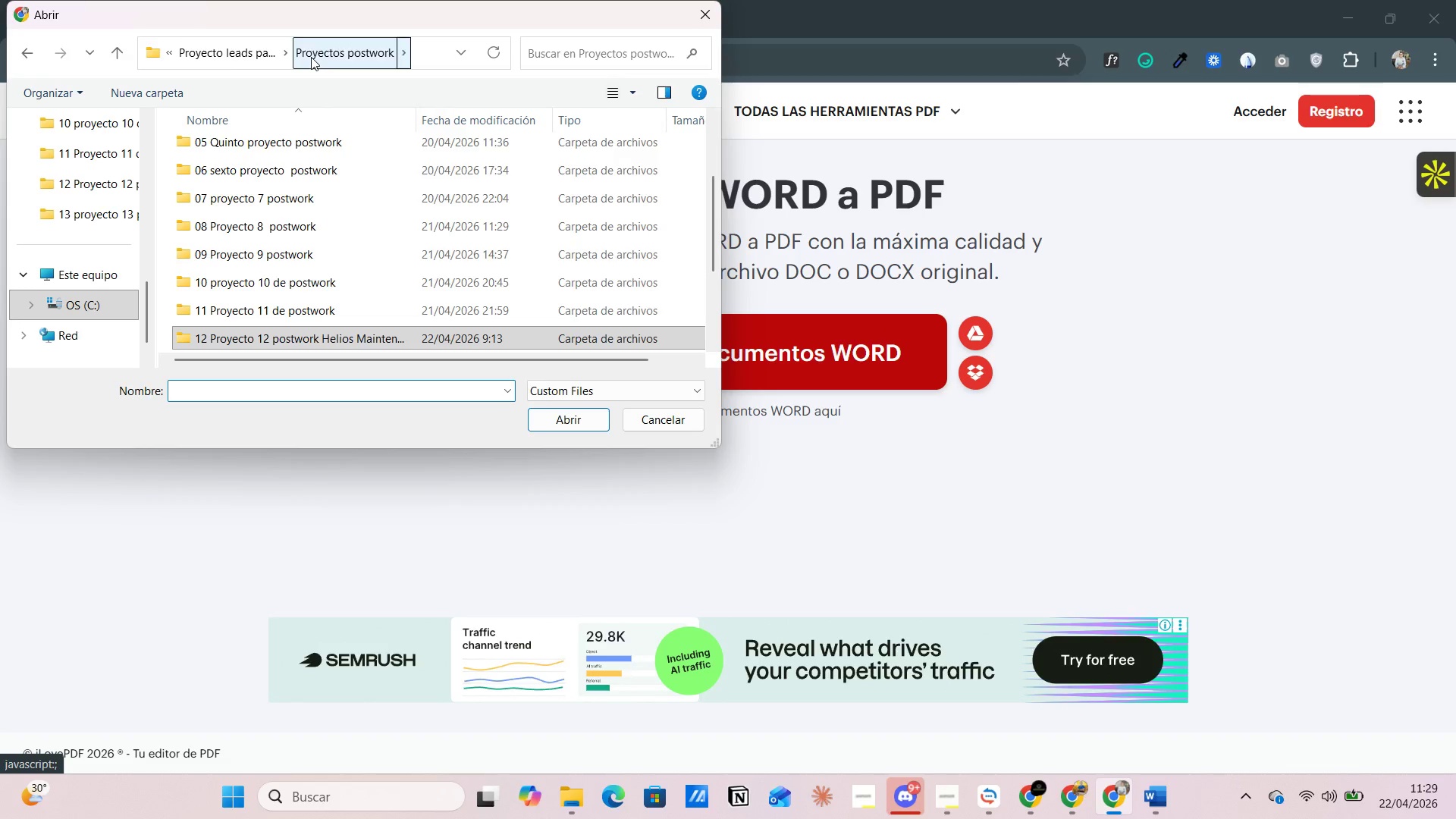 
scroll: coordinate [230, 211], scroll_direction: down, amount: 4.0
 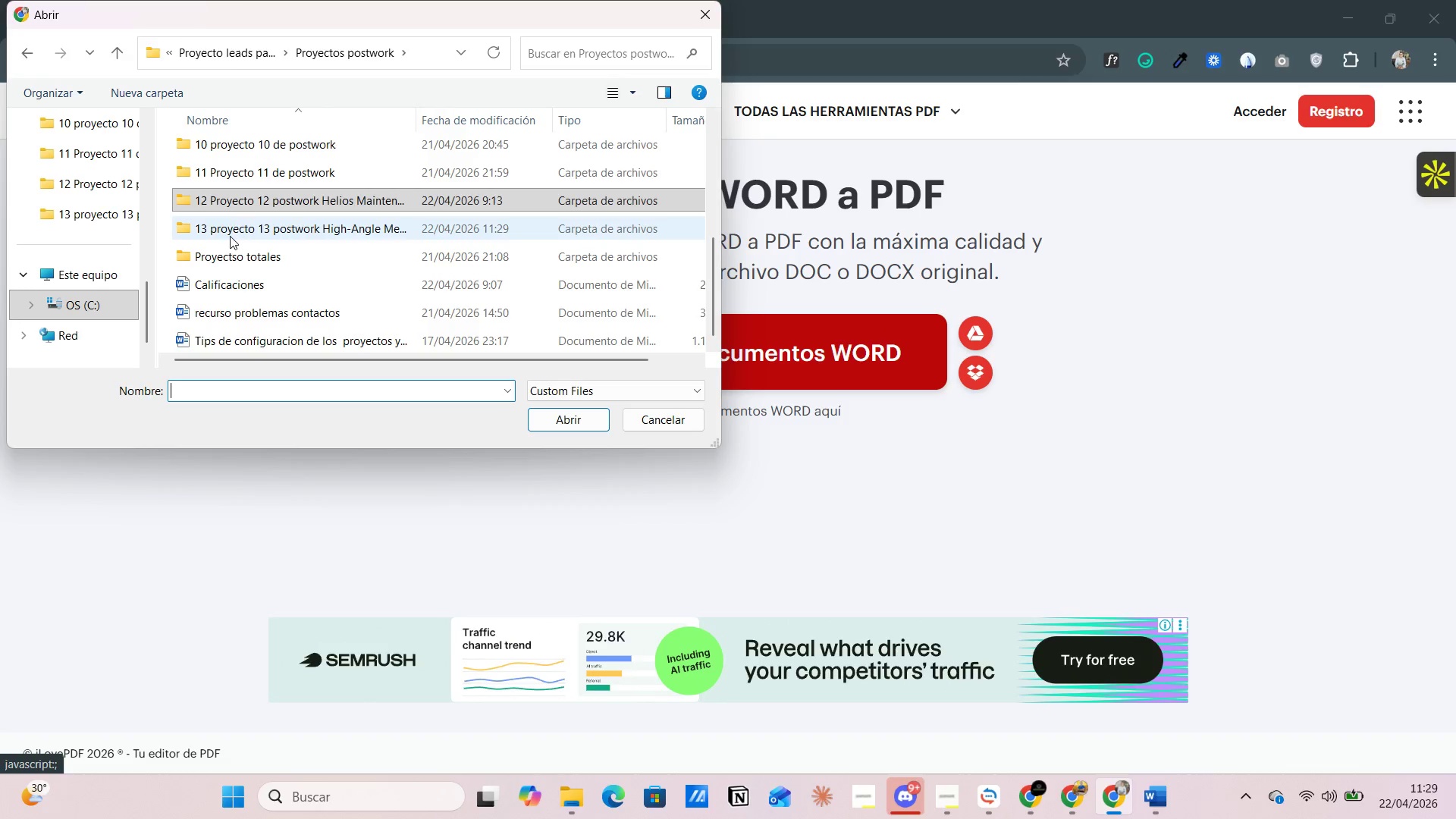 
double_click([230, 234])
 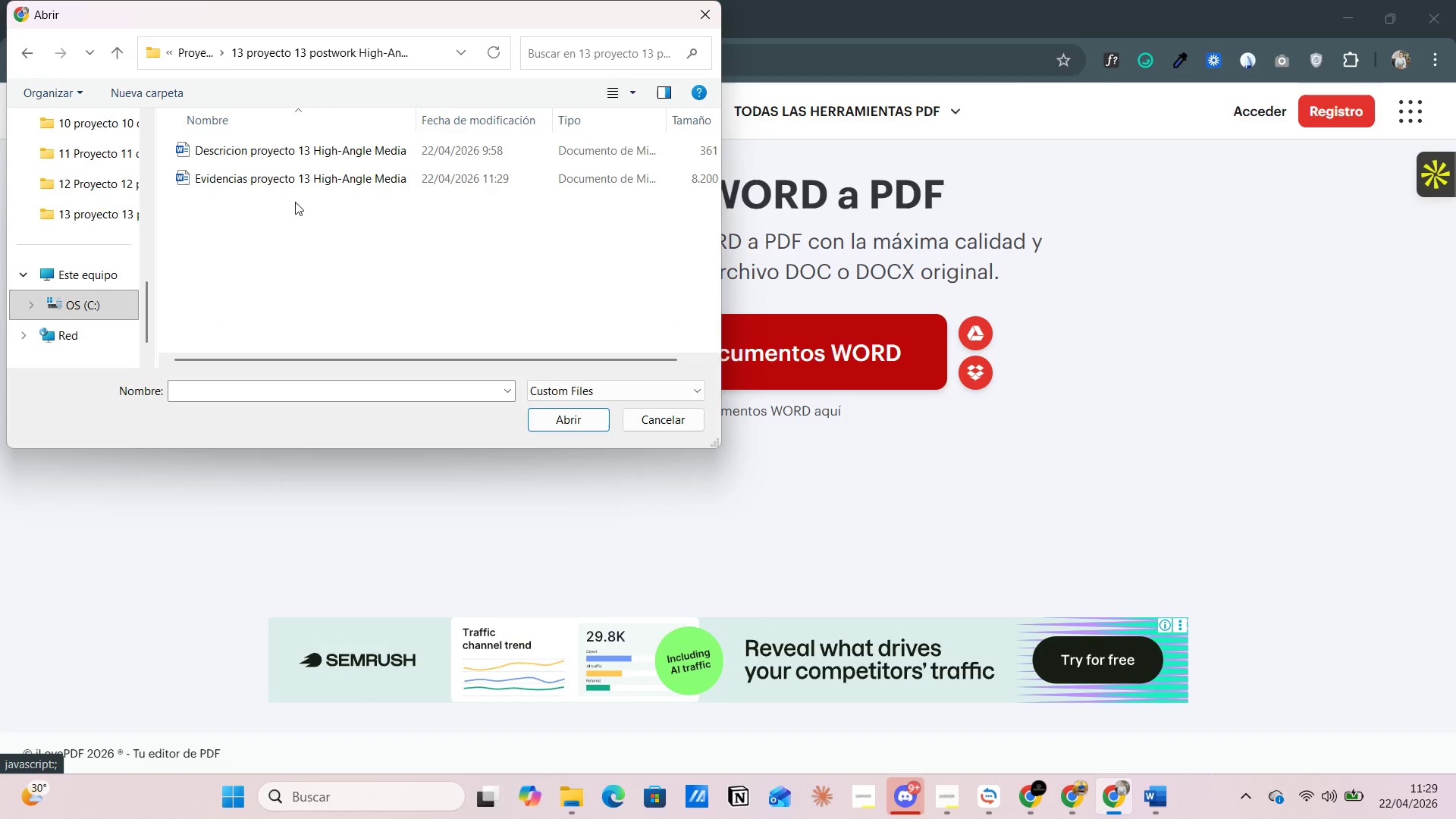 
left_click([309, 186])
 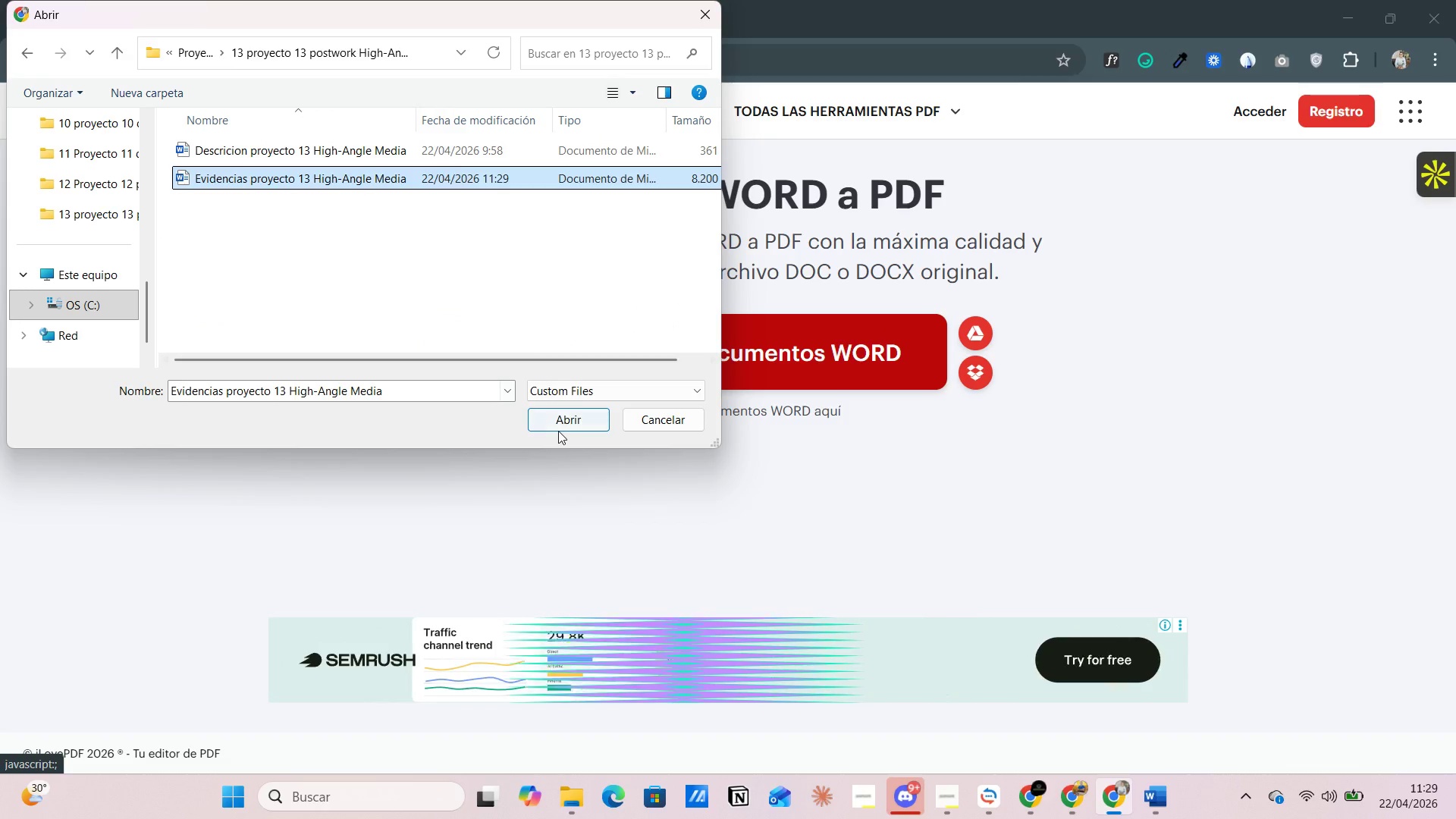 